 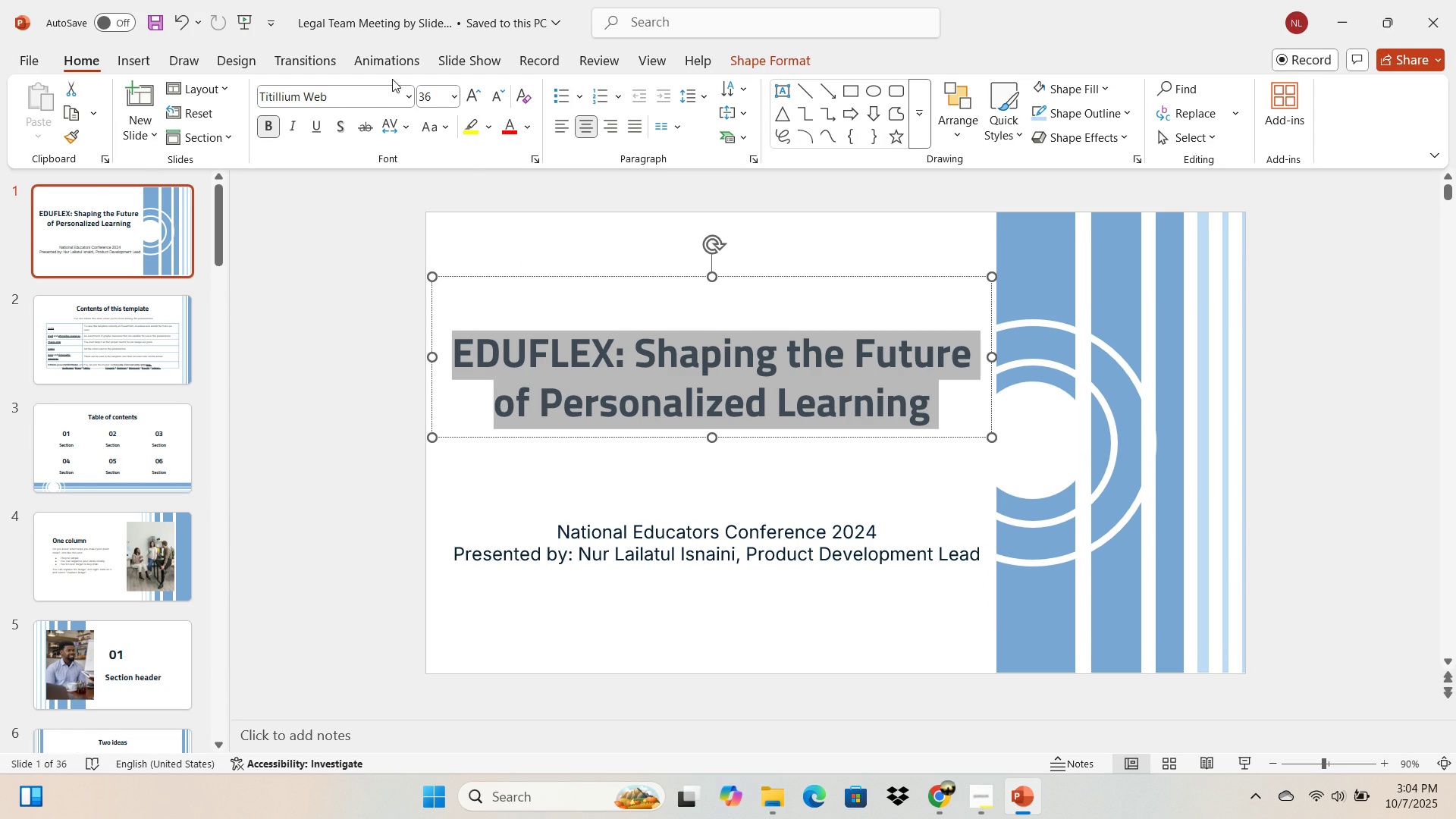 
left_click([364, 93])
 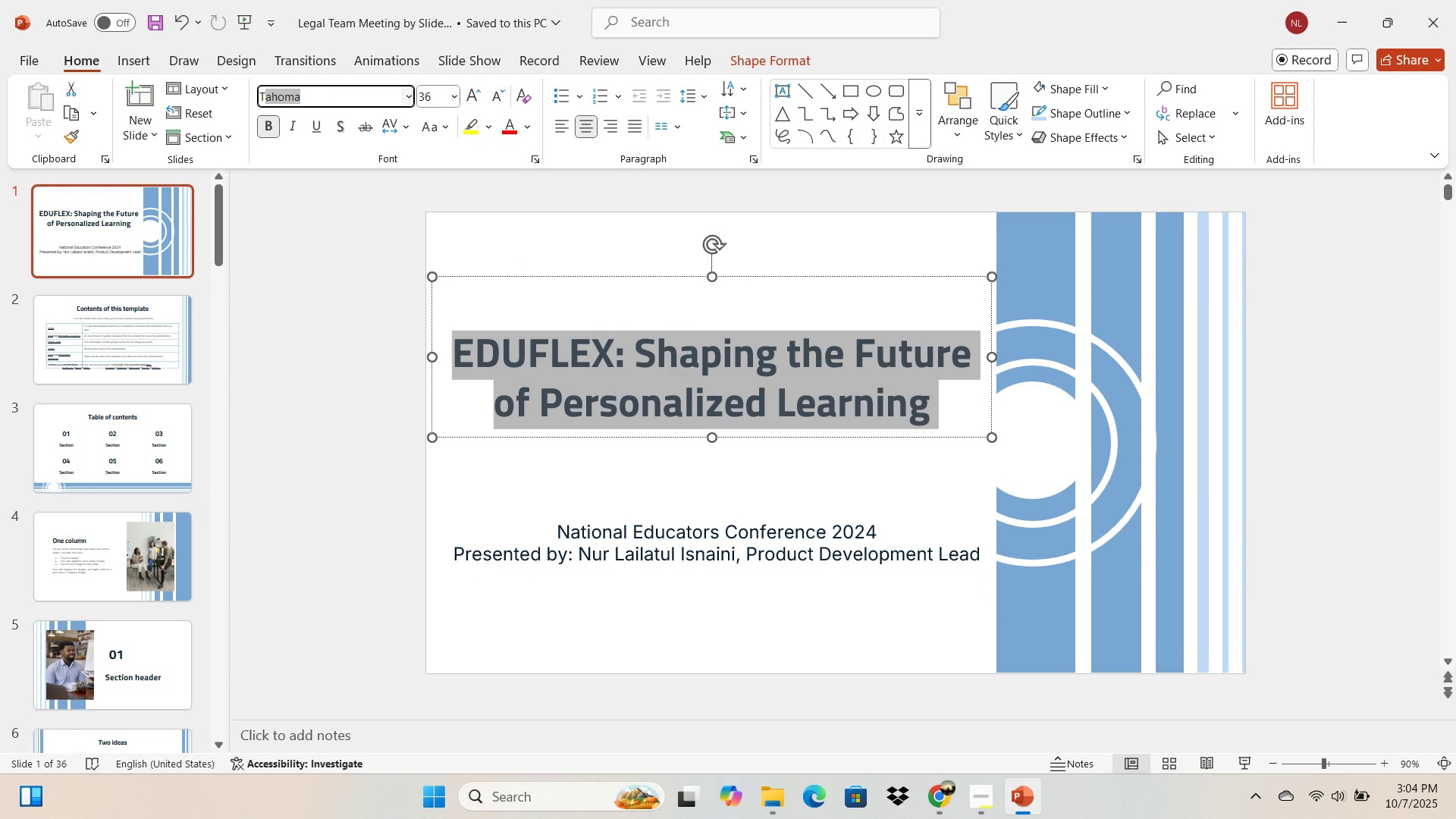 
type(ti)
 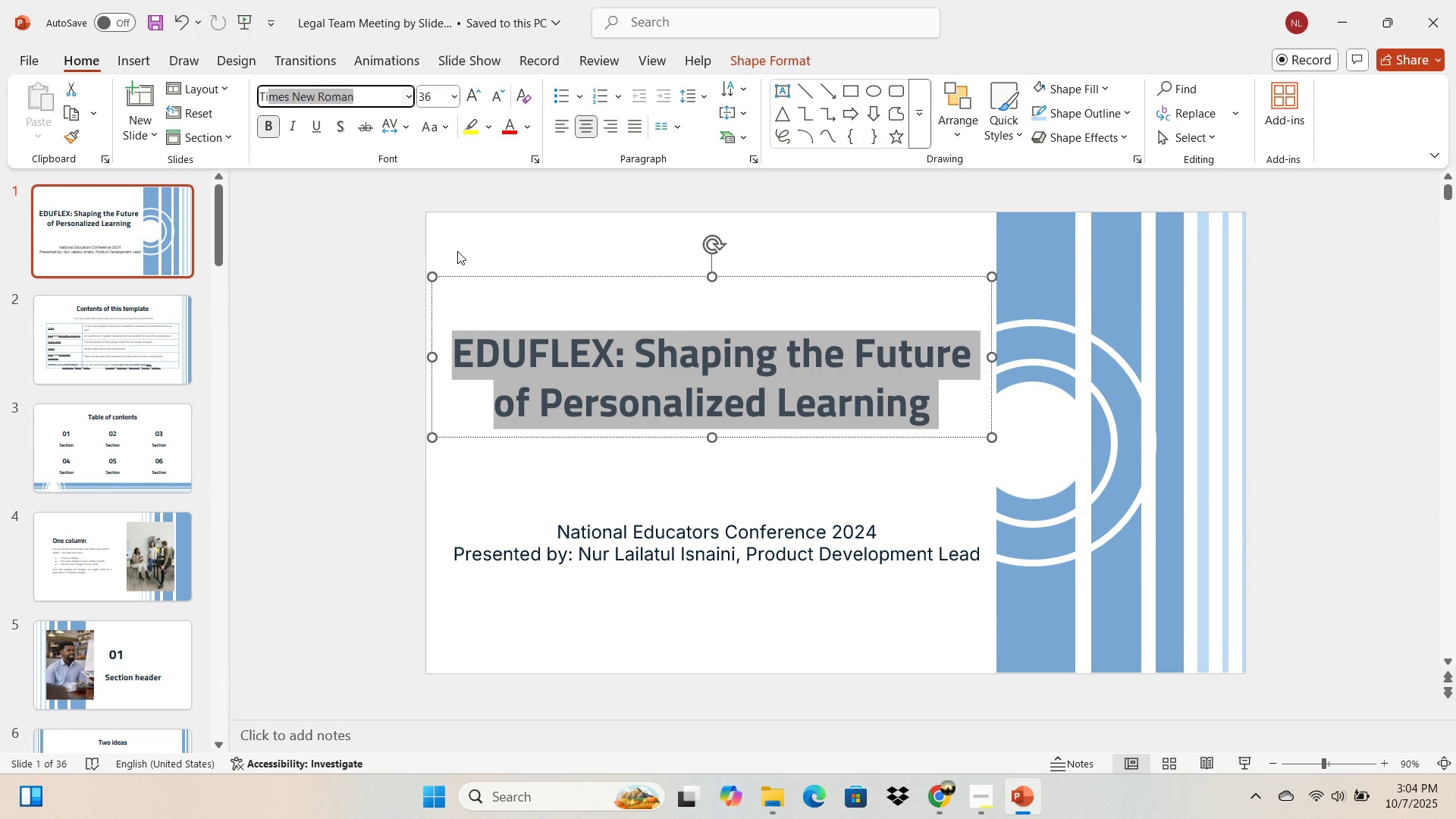 
key(Enter)
 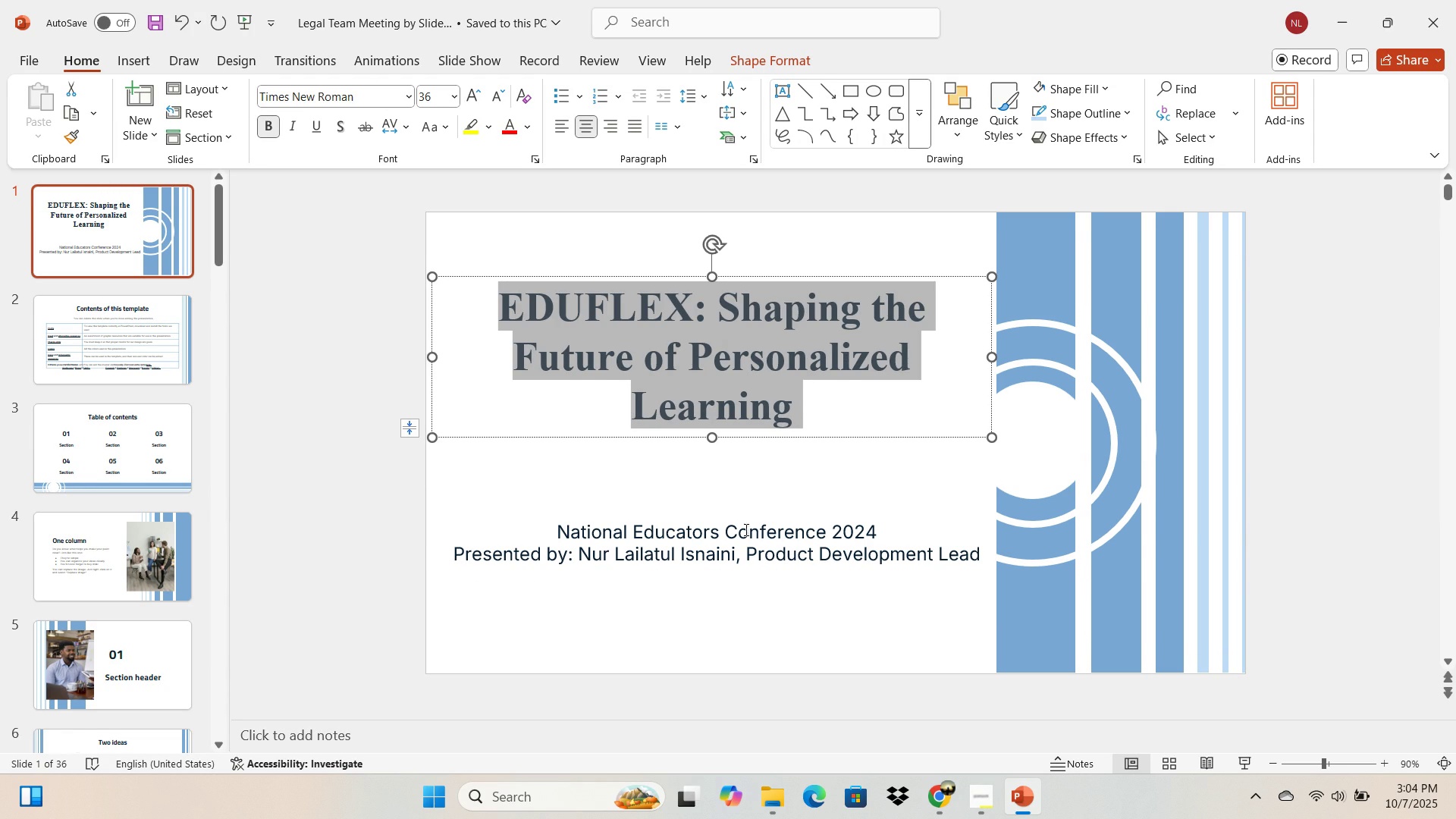 
left_click([745, 529])
 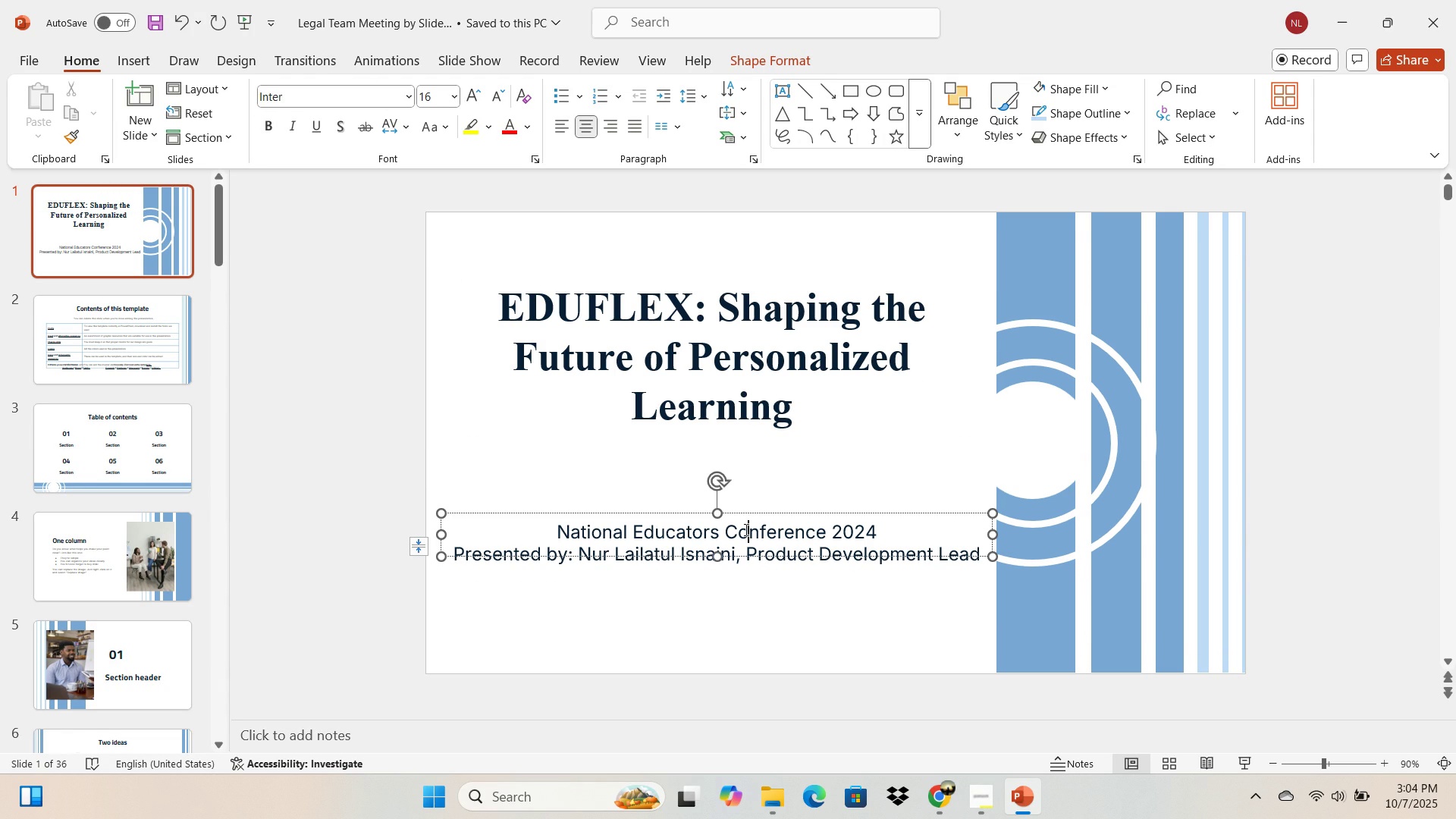 
key(Control+ControlLeft)
 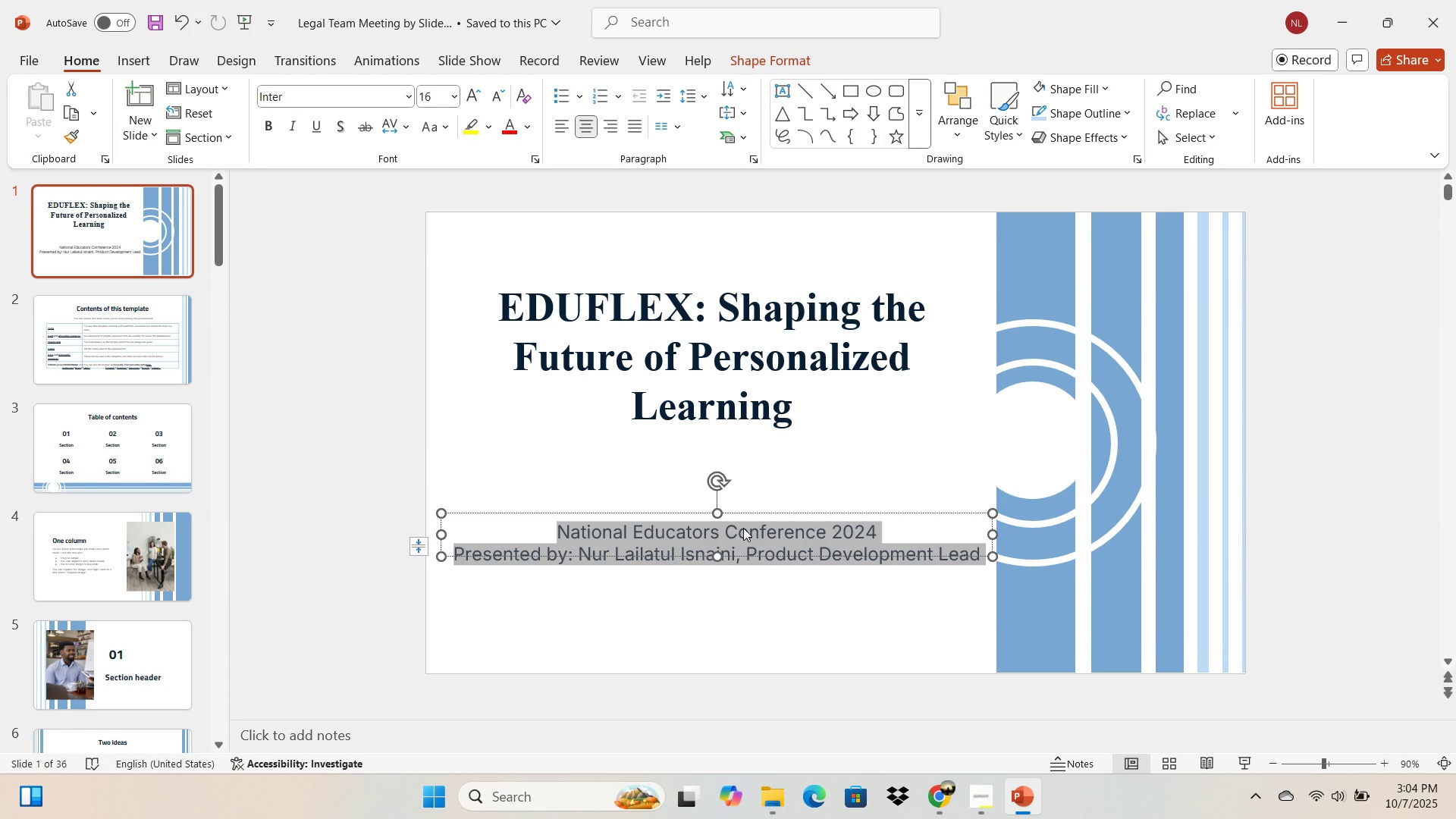 
key(Control+A)
 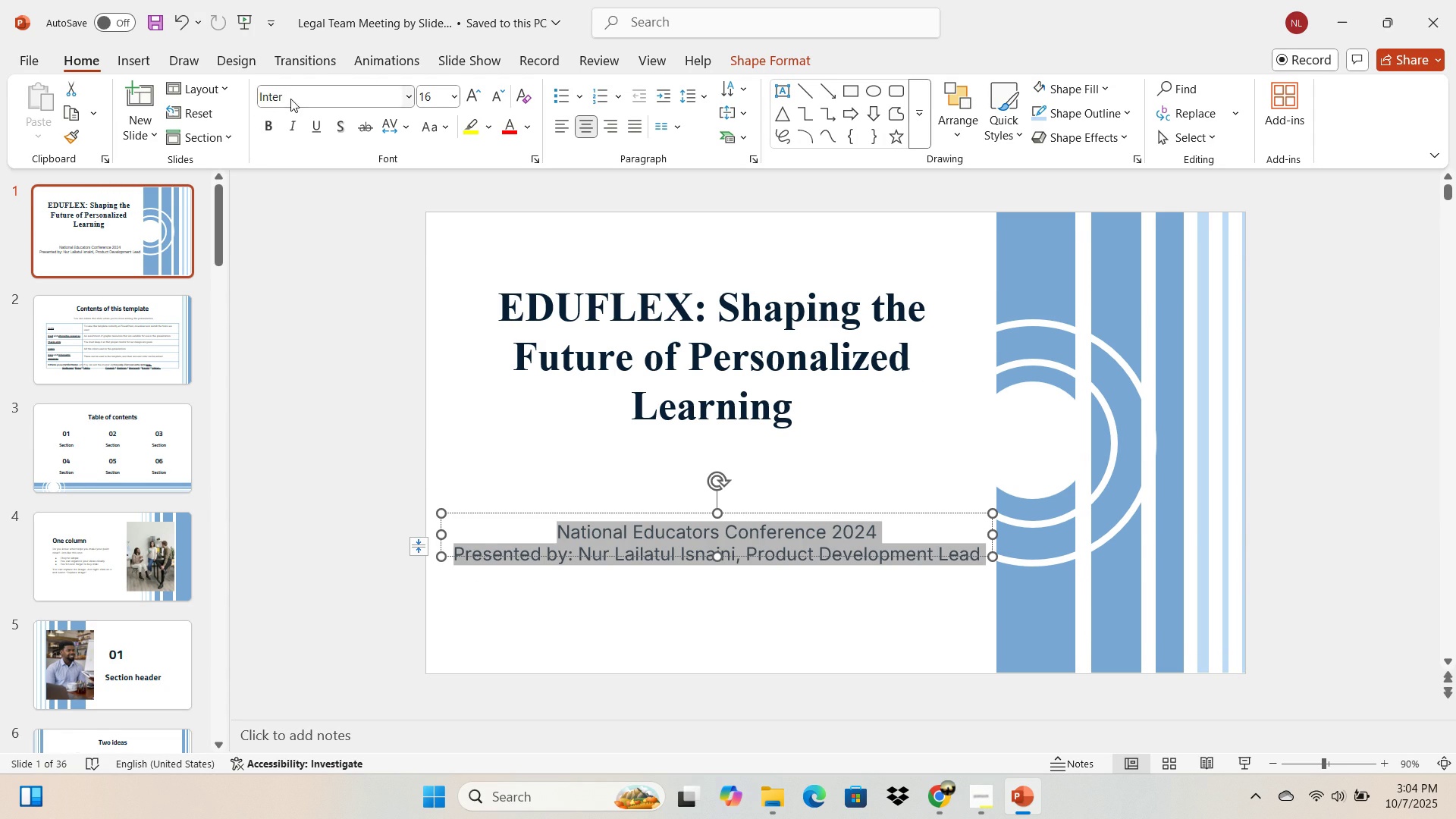 
left_click([290, 99])
 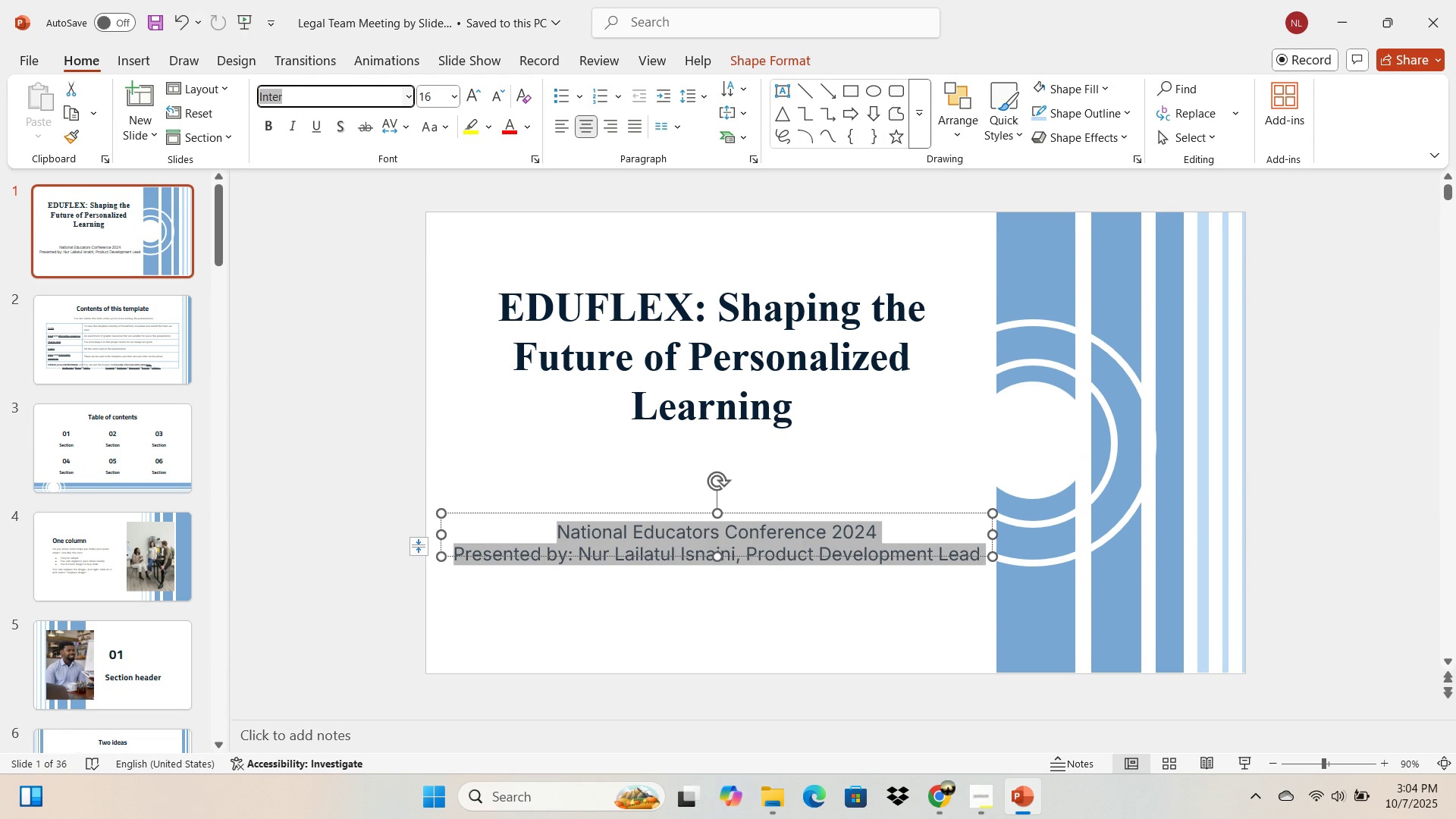 
type(ti)
 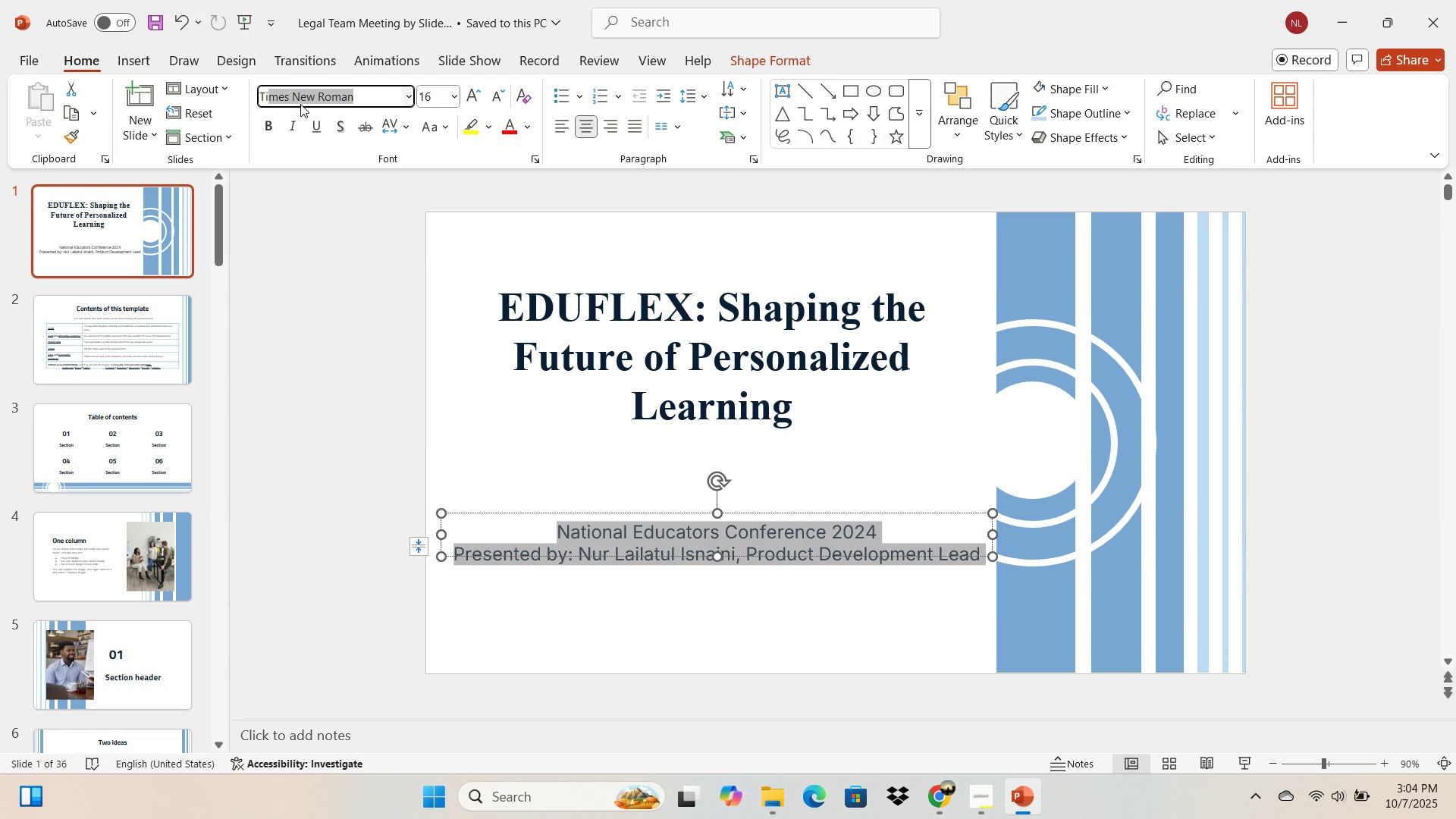 
key(Enter)
 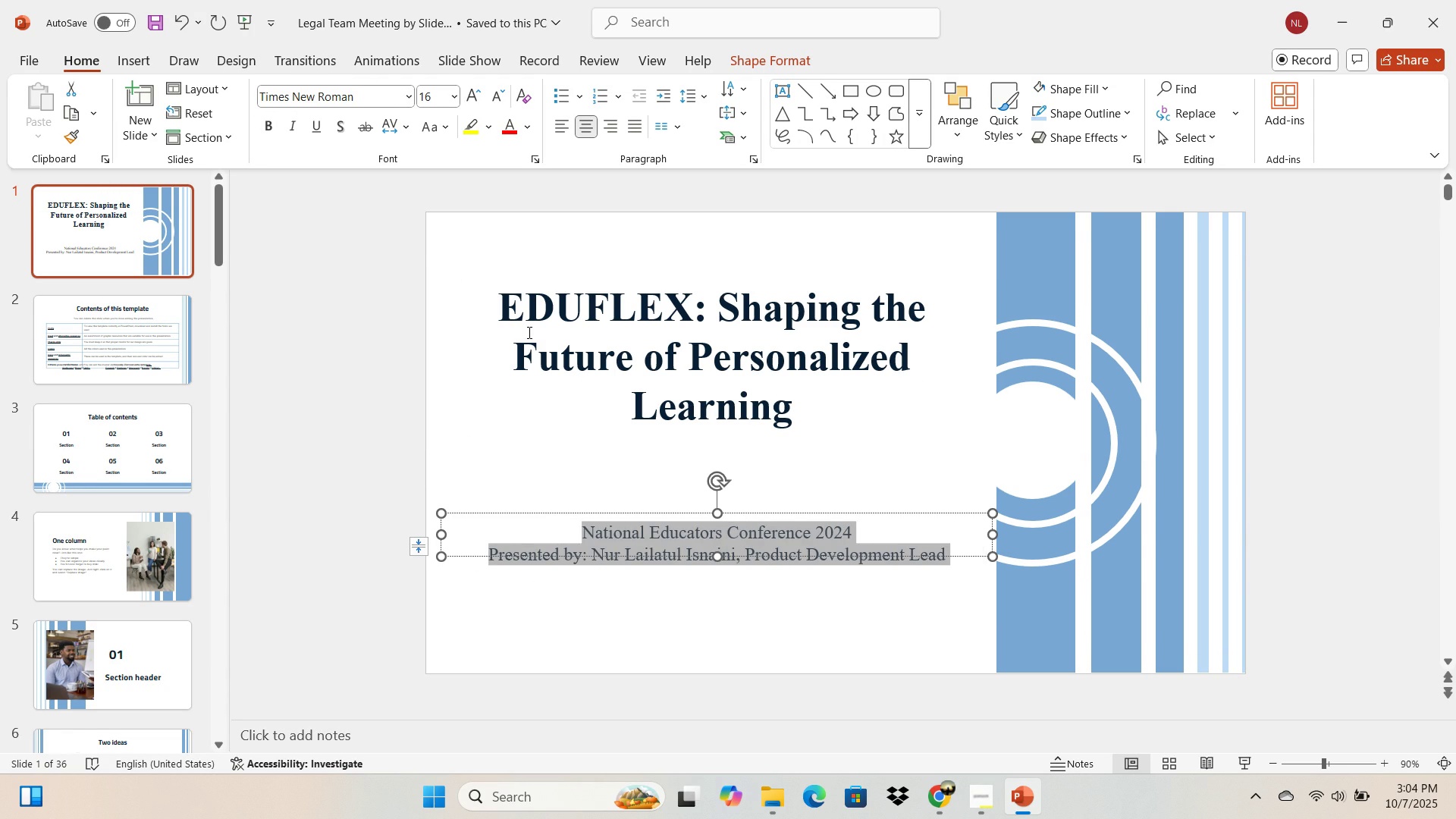 
left_click([528, 332])